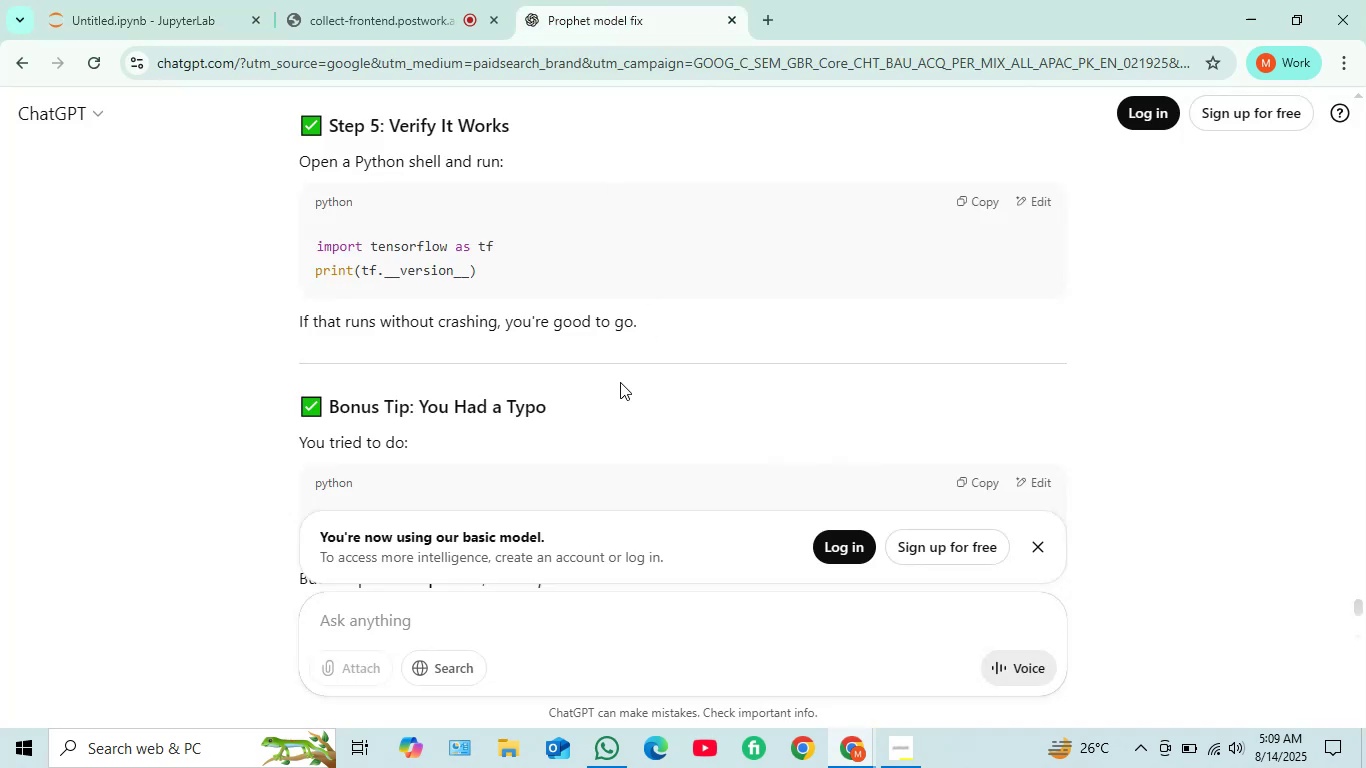 
scroll: coordinate [582, 379], scroll_direction: up, amount: 16.0
 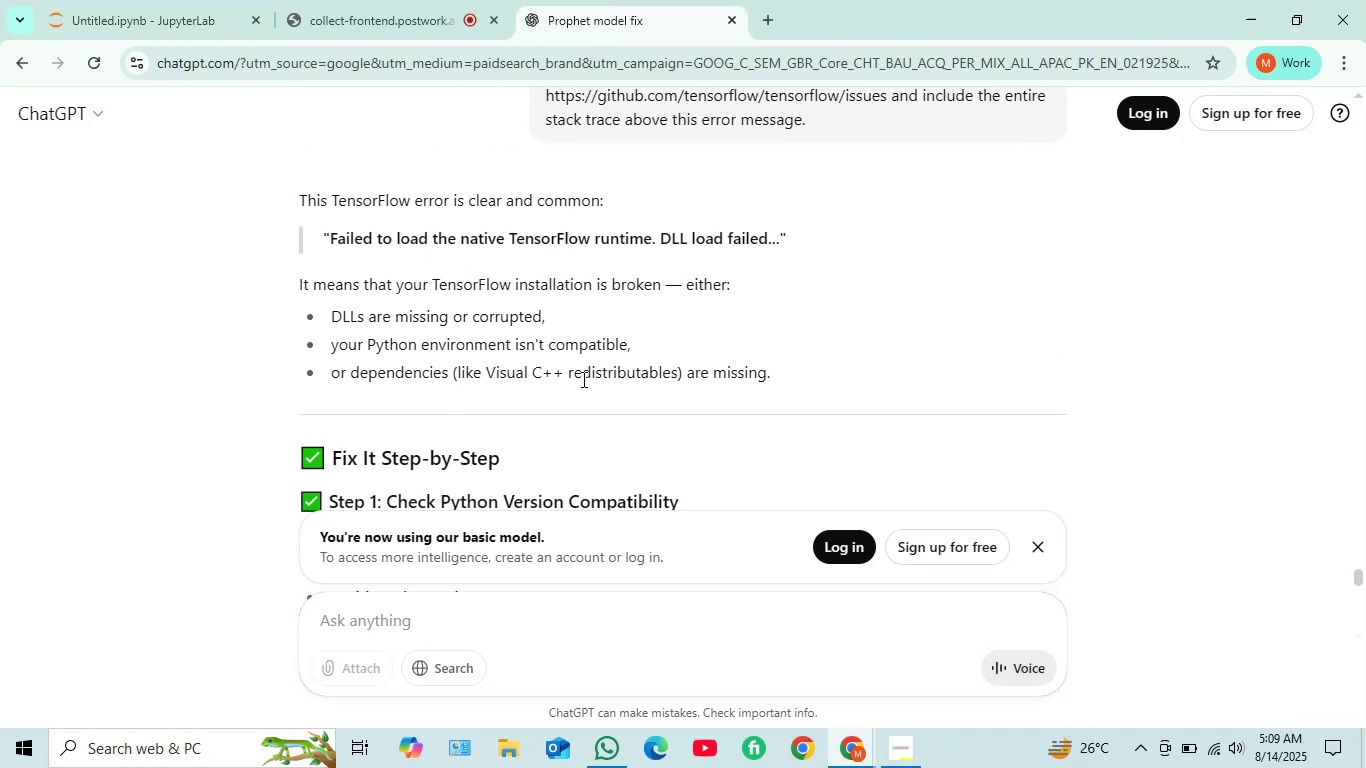 
scroll: coordinate [582, 379], scroll_direction: down, amount: 1.0
 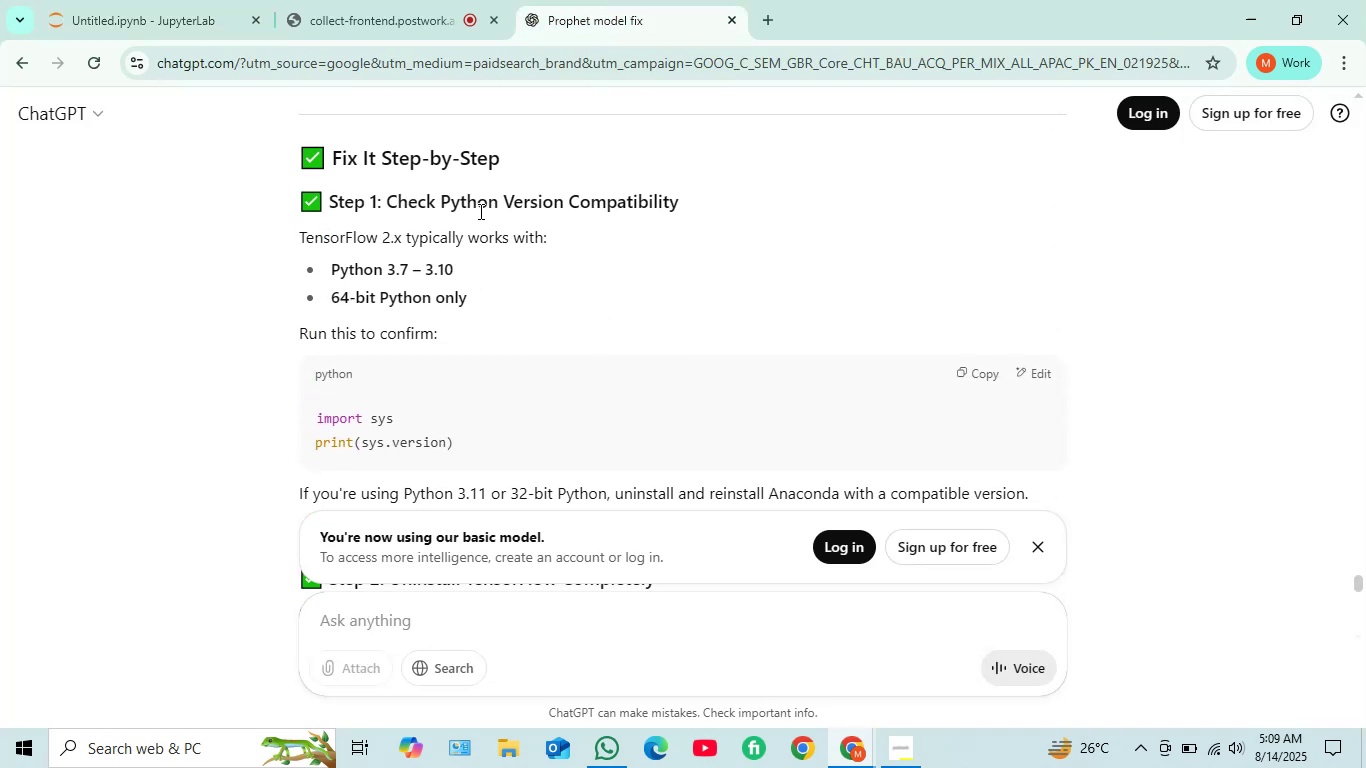 
scroll: coordinate [479, 211], scroll_direction: up, amount: 4.0
 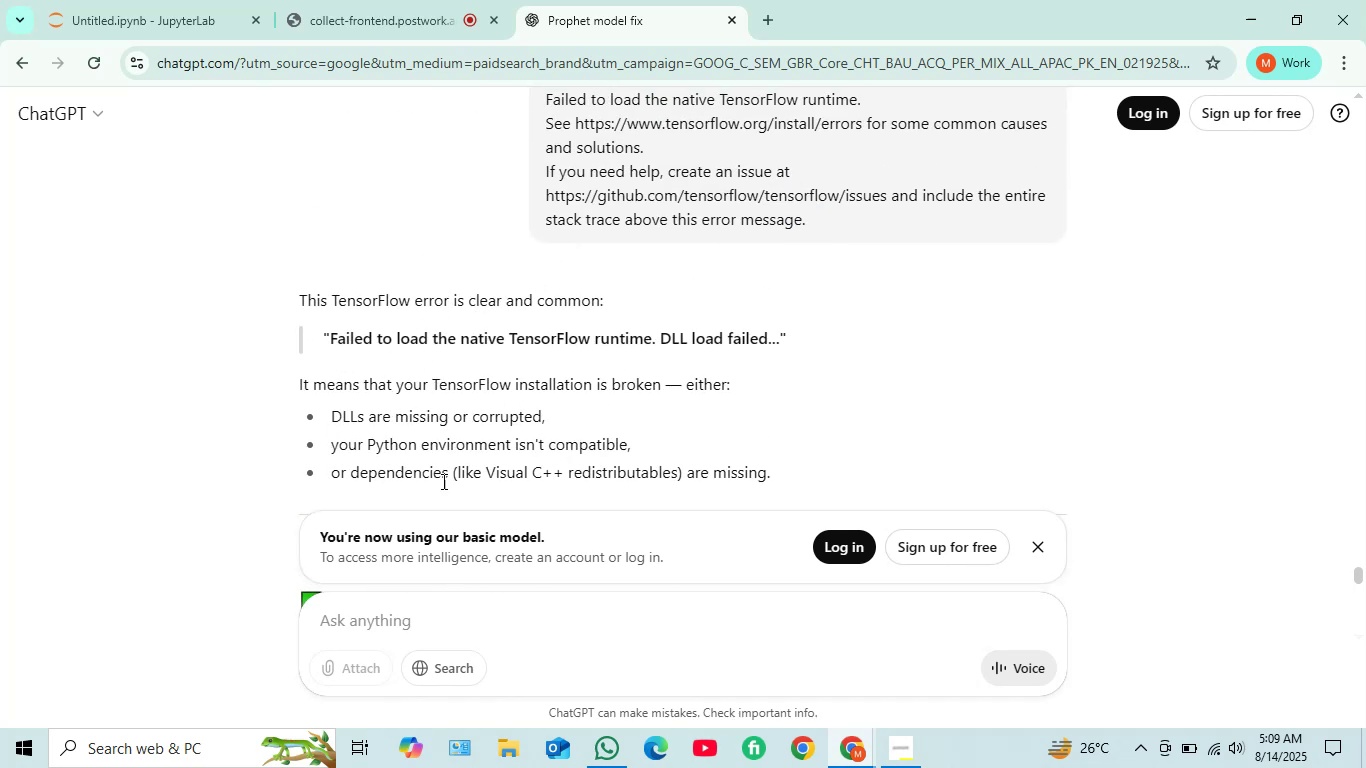 
wait(12.51)
 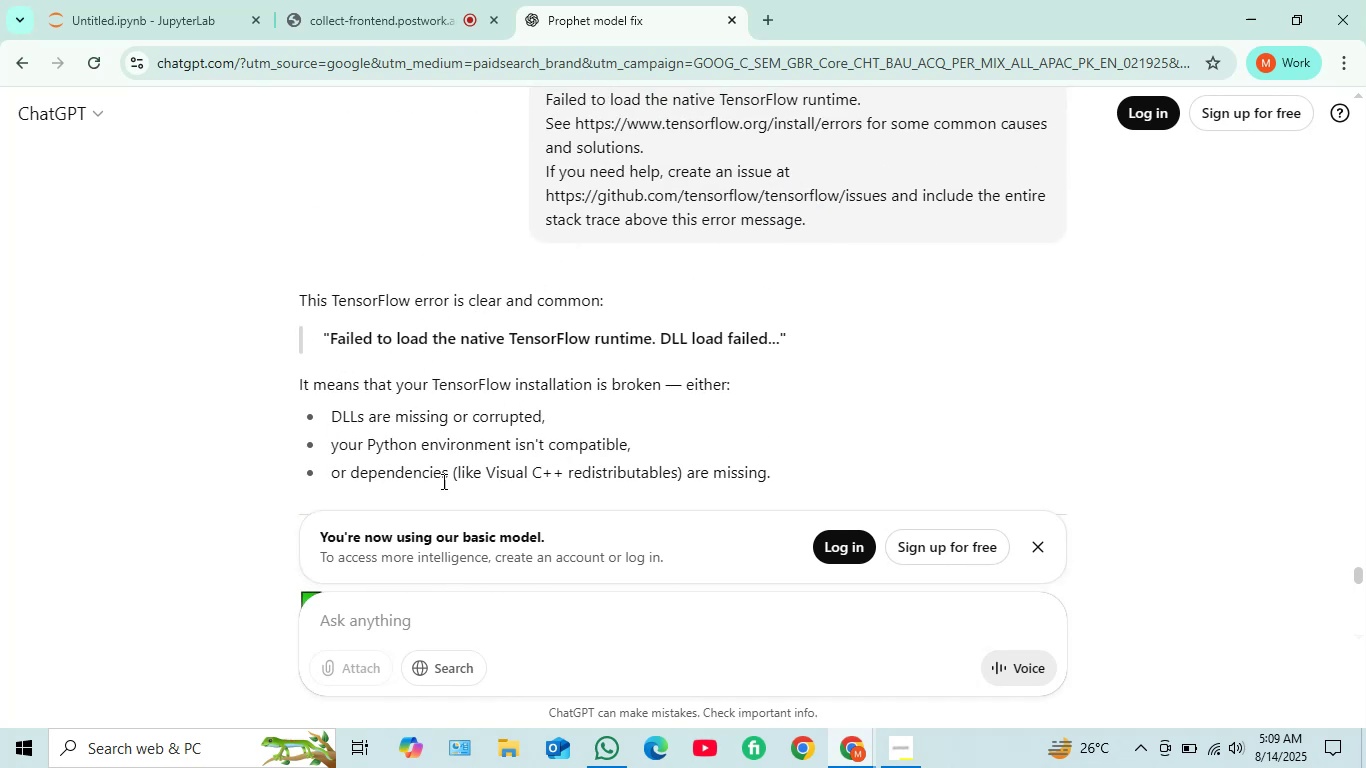 
scroll: coordinate [592, 500], scroll_direction: down, amount: 5.0
 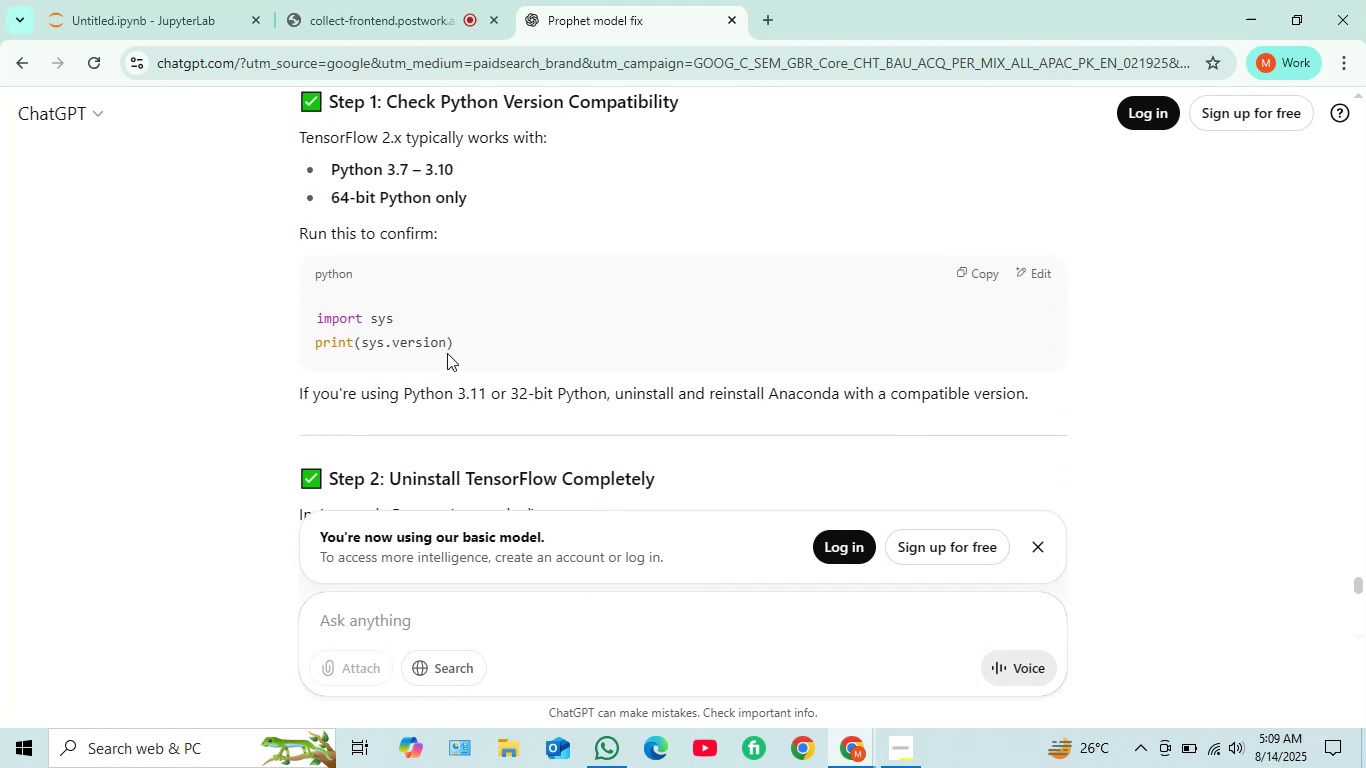 
left_click([178, 0])
 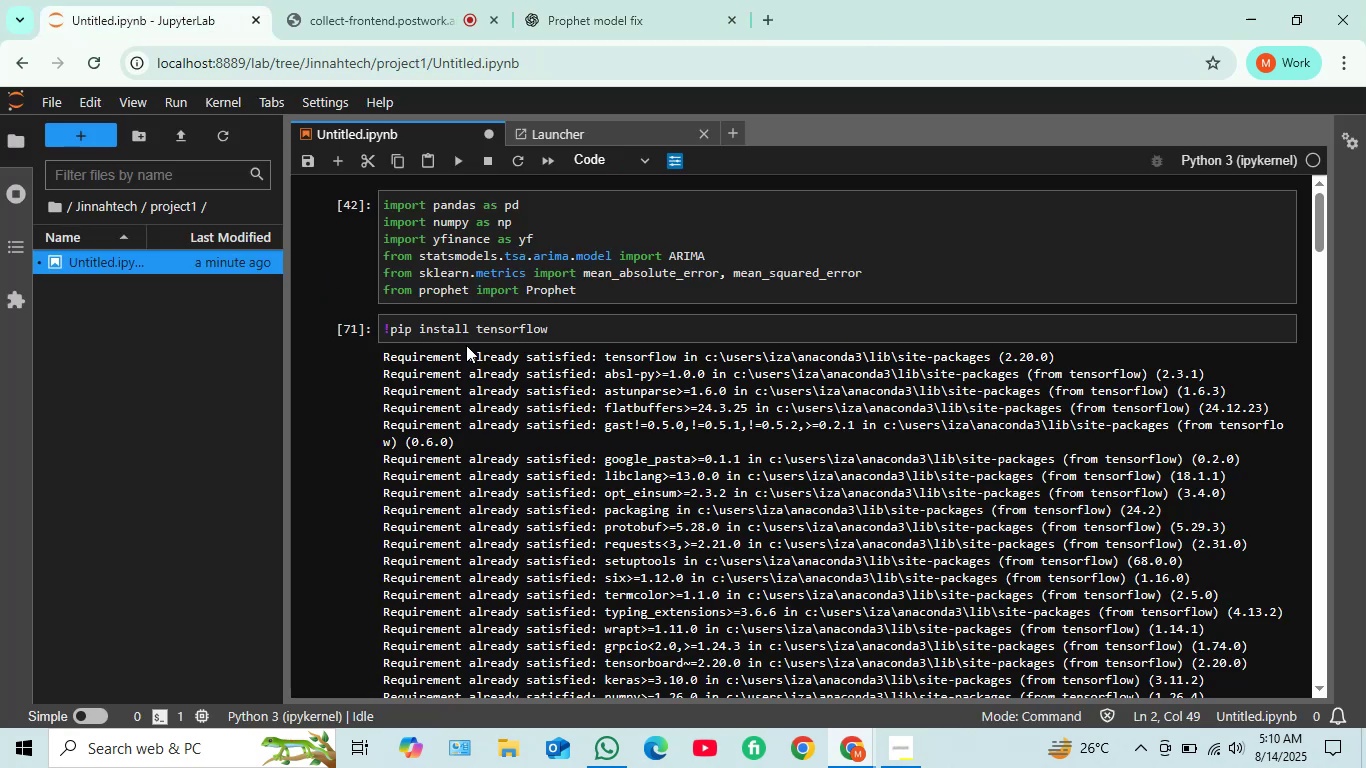 
scroll: coordinate [548, 405], scroll_direction: down, amount: 1.0
 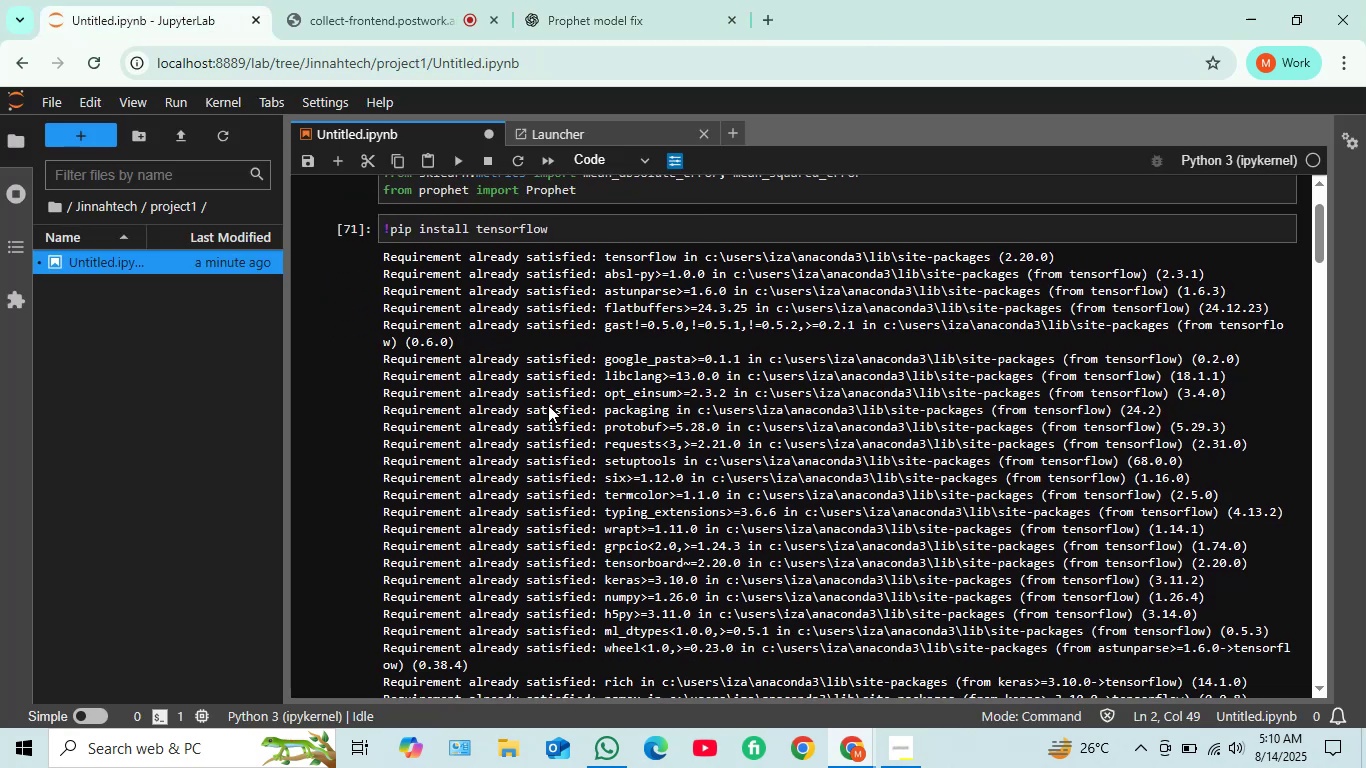 
scroll: coordinate [548, 405], scroll_direction: up, amount: 2.0
 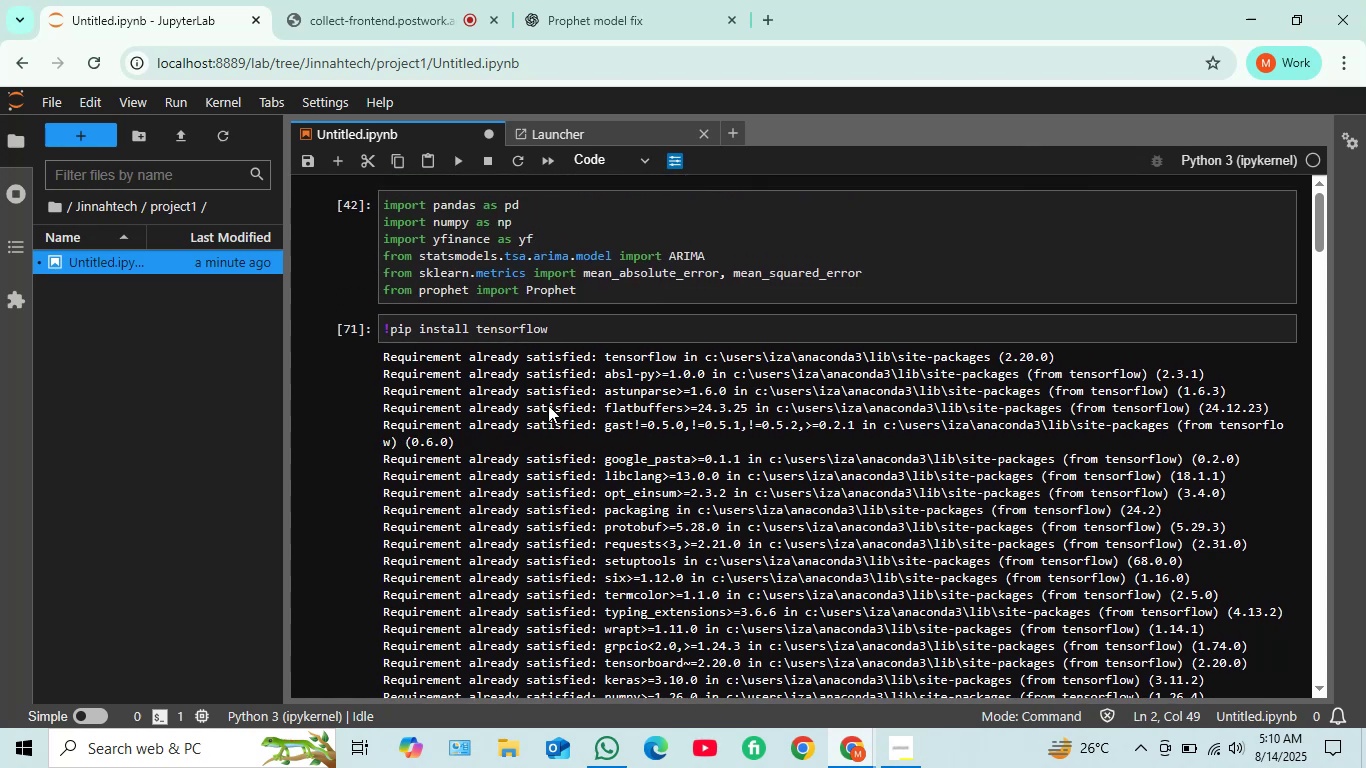 
scroll: coordinate [548, 405], scroll_direction: down, amount: 1.0
 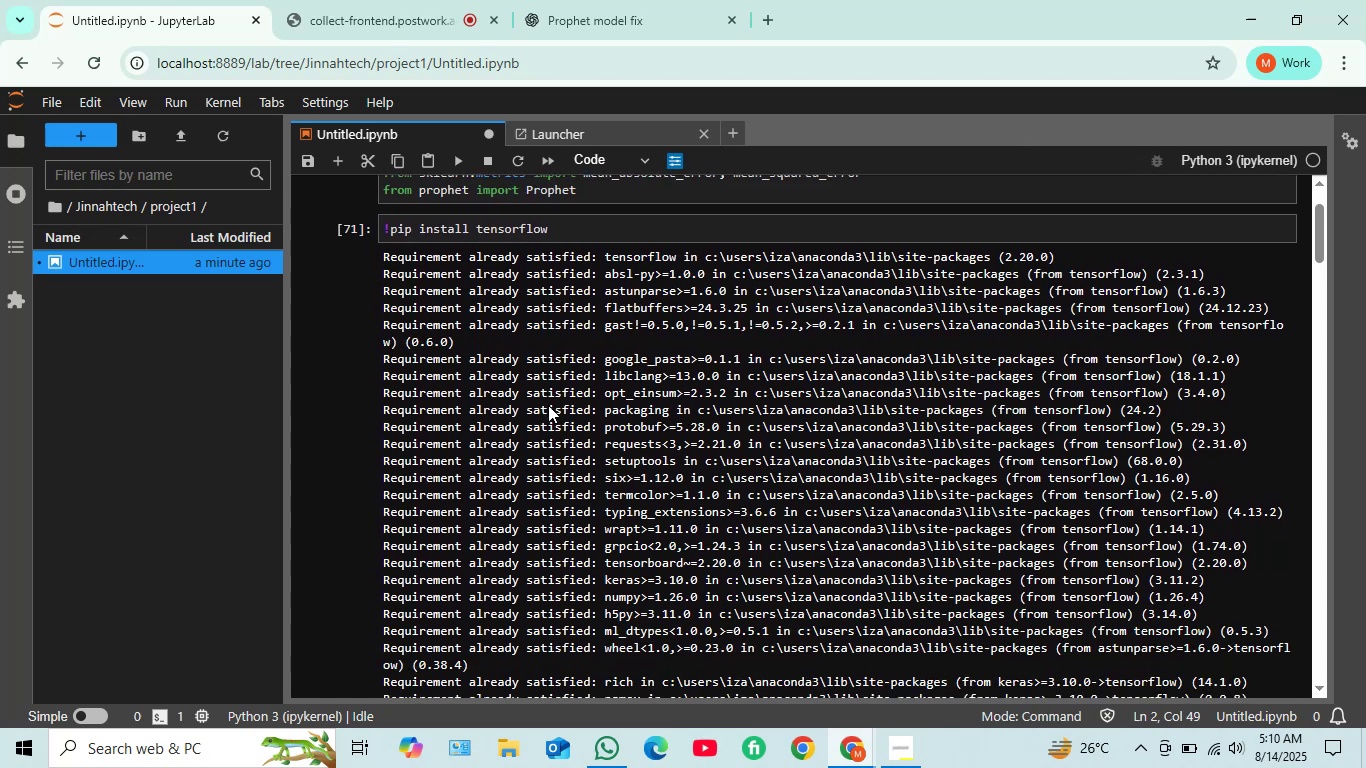 
scroll: coordinate [548, 405], scroll_direction: up, amount: 2.0
 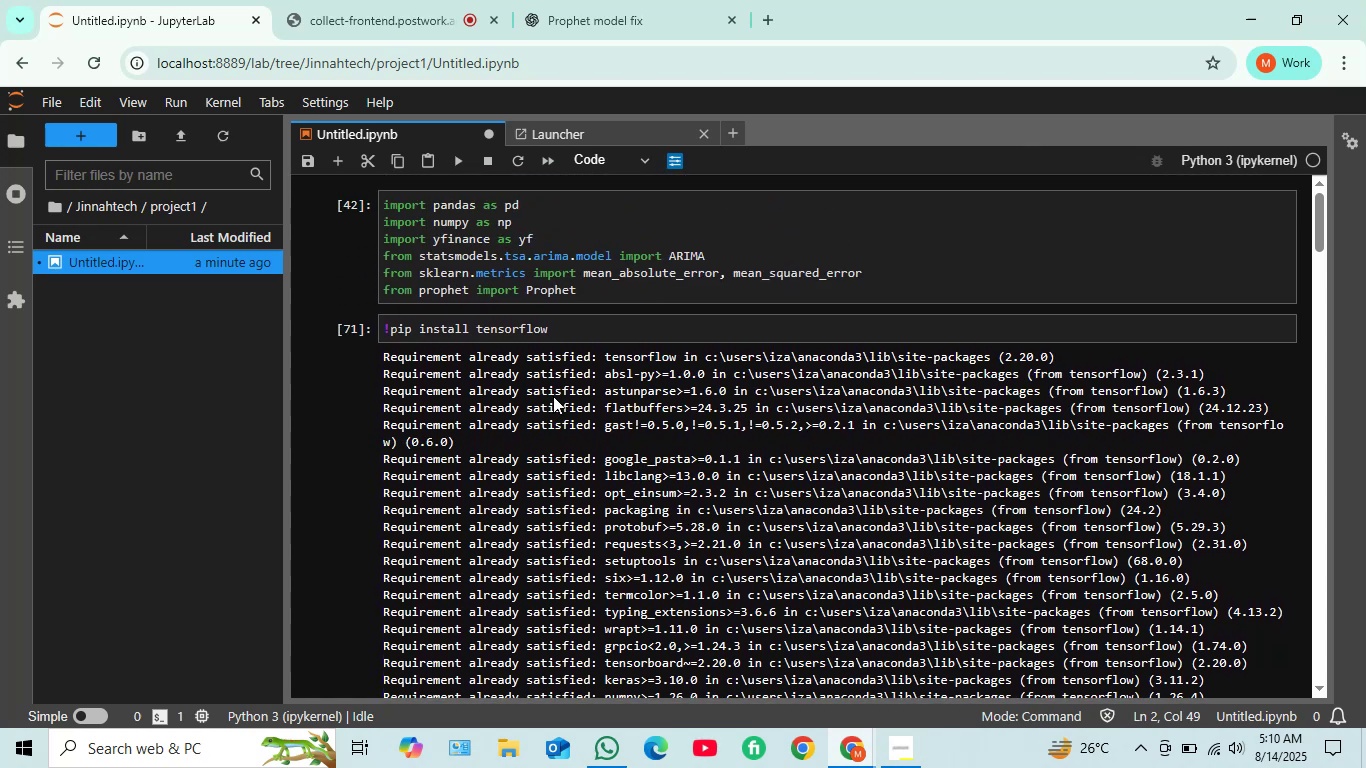 
scroll: coordinate [562, 377], scroll_direction: down, amount: 4.0
 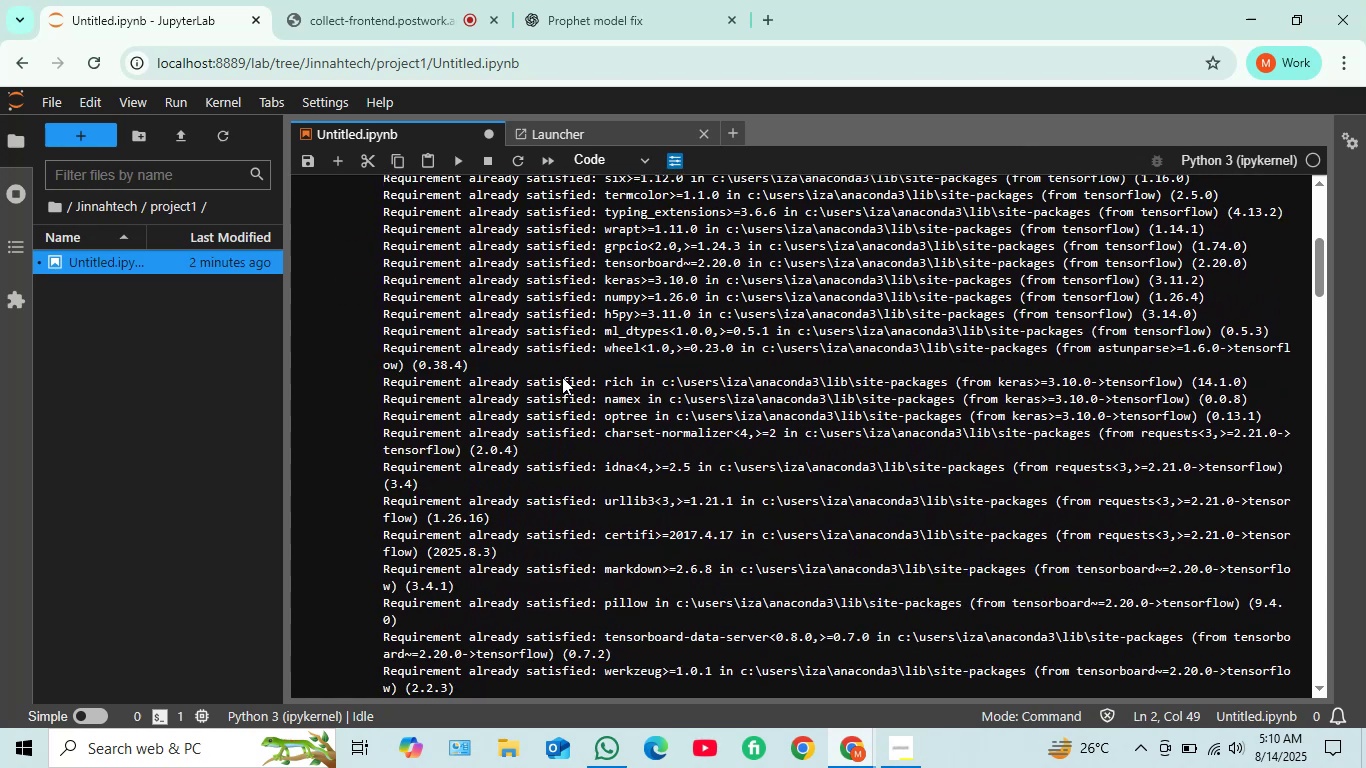 
scroll: coordinate [562, 377], scroll_direction: up, amount: 3.0
 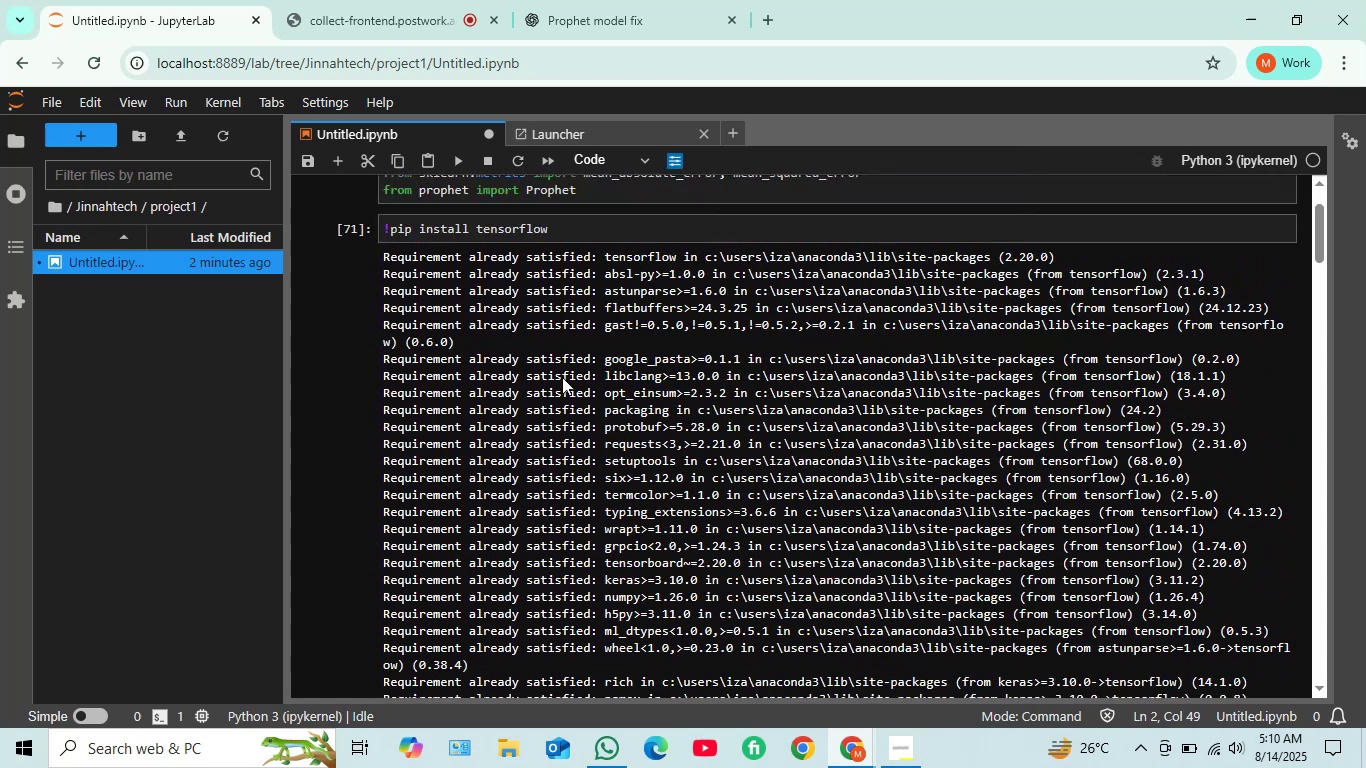 